 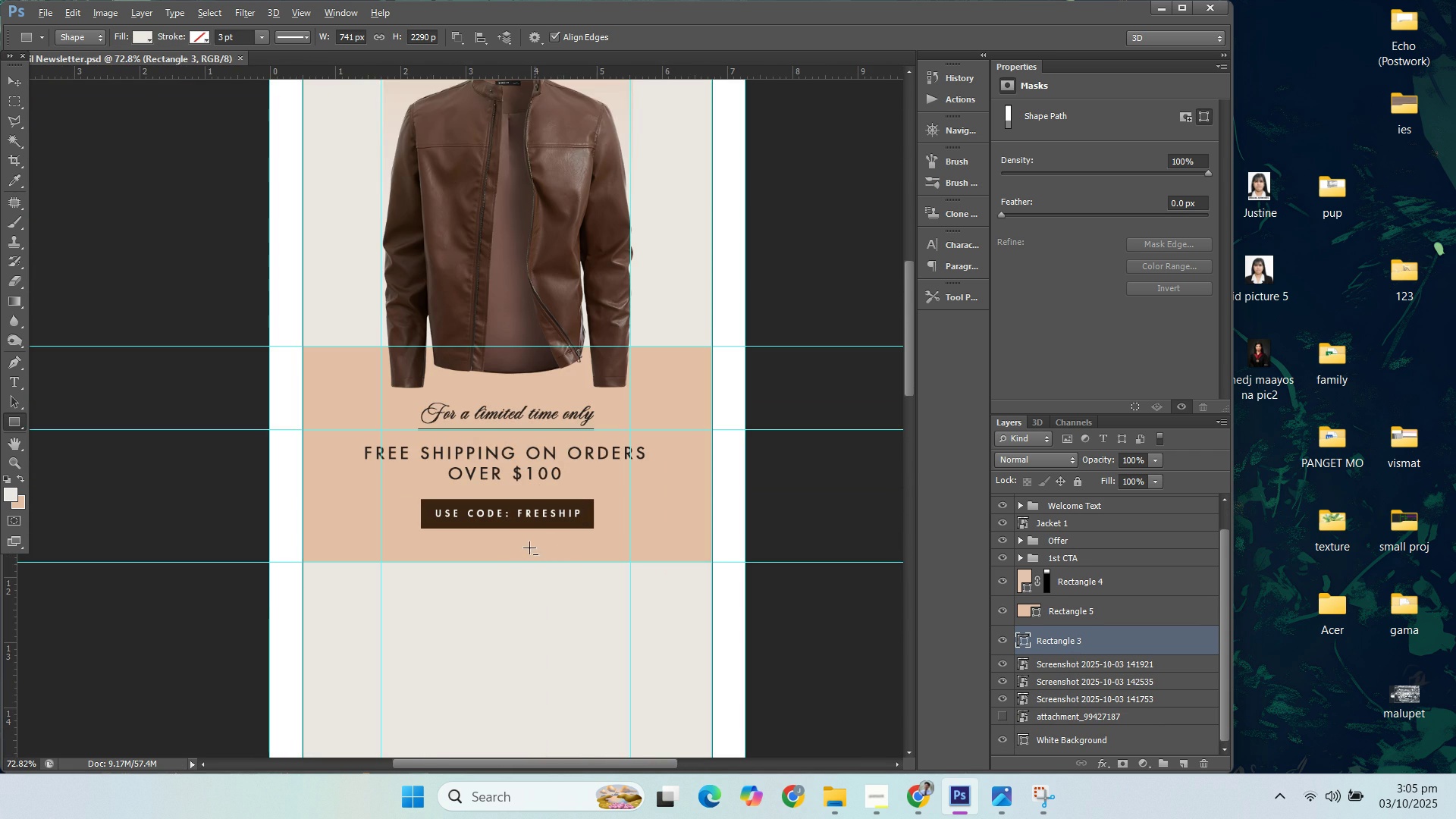 
scroll: coordinate [473, 551], scroll_direction: down, amount: 6.0
 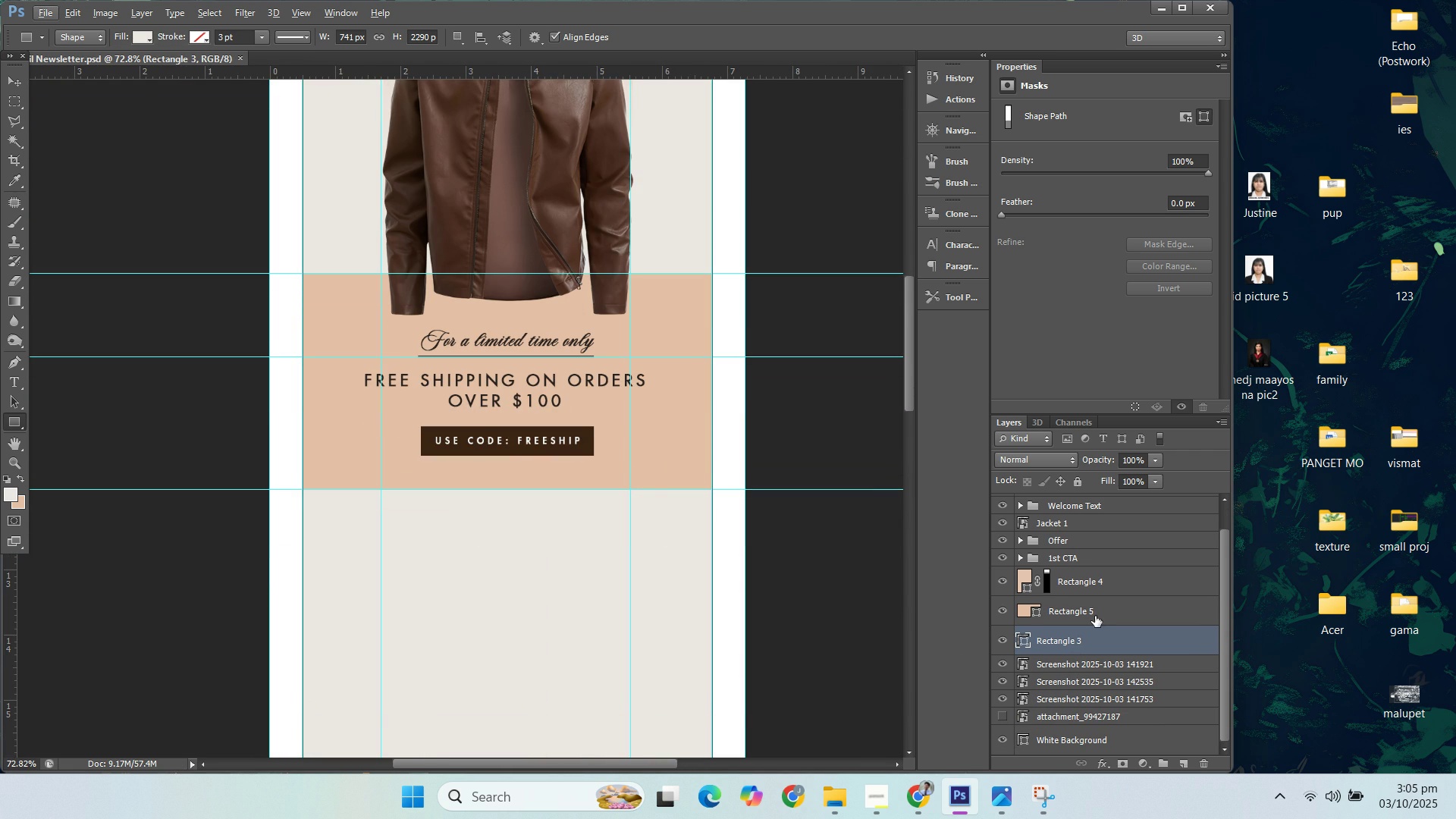 
left_click([1097, 612])
 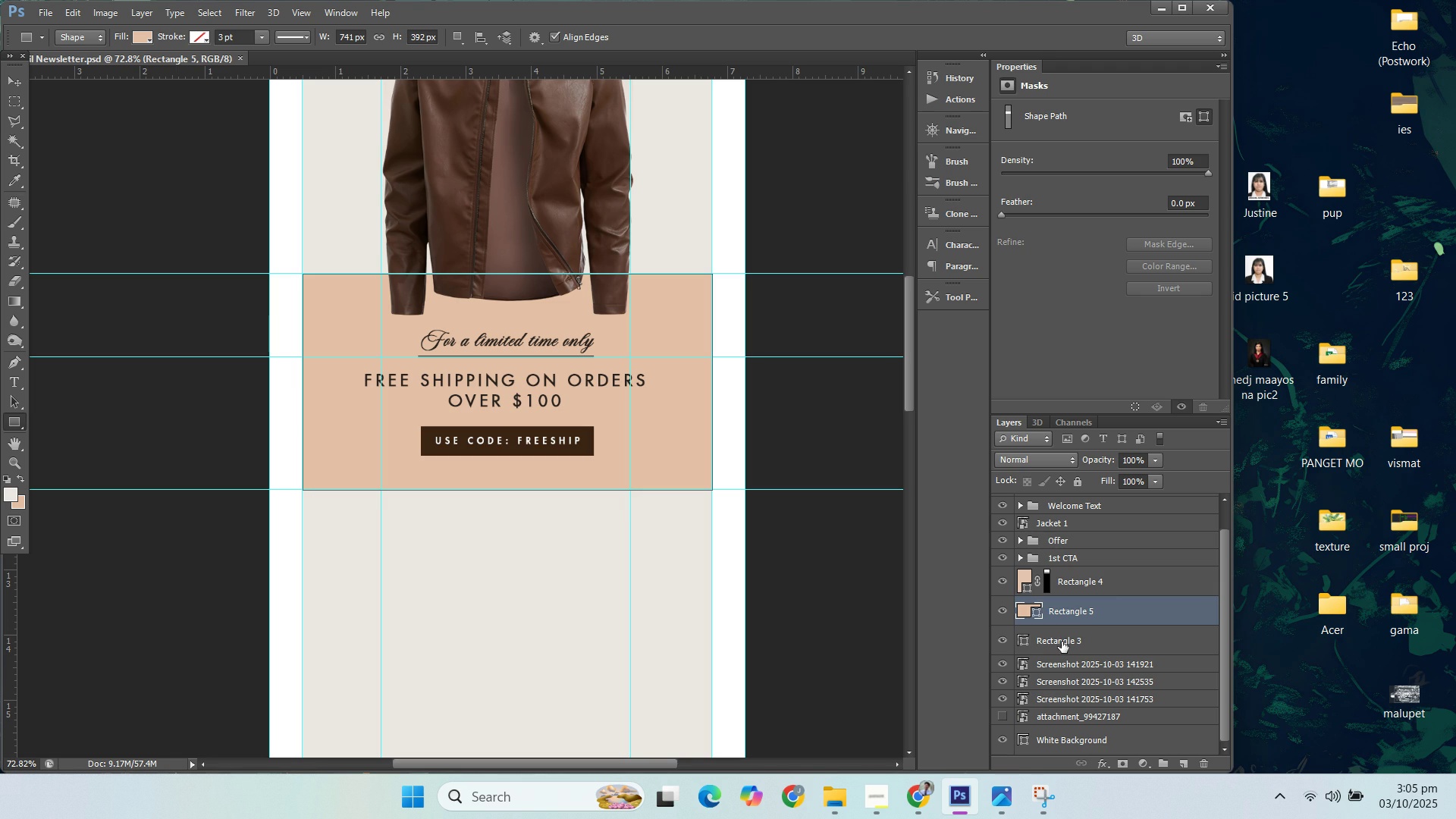 
double_click([1063, 642])
 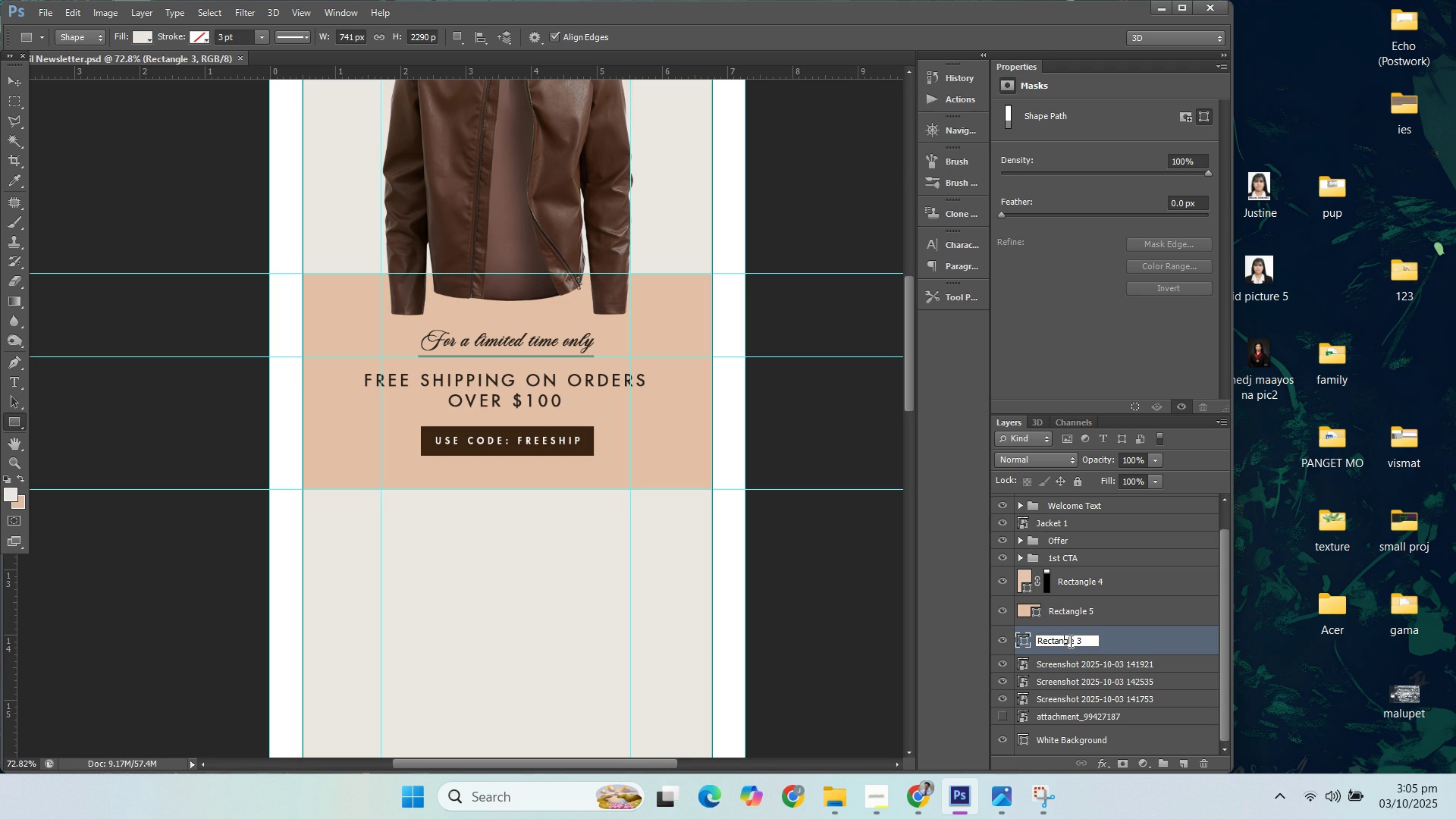 
triple_click([1063, 642])